 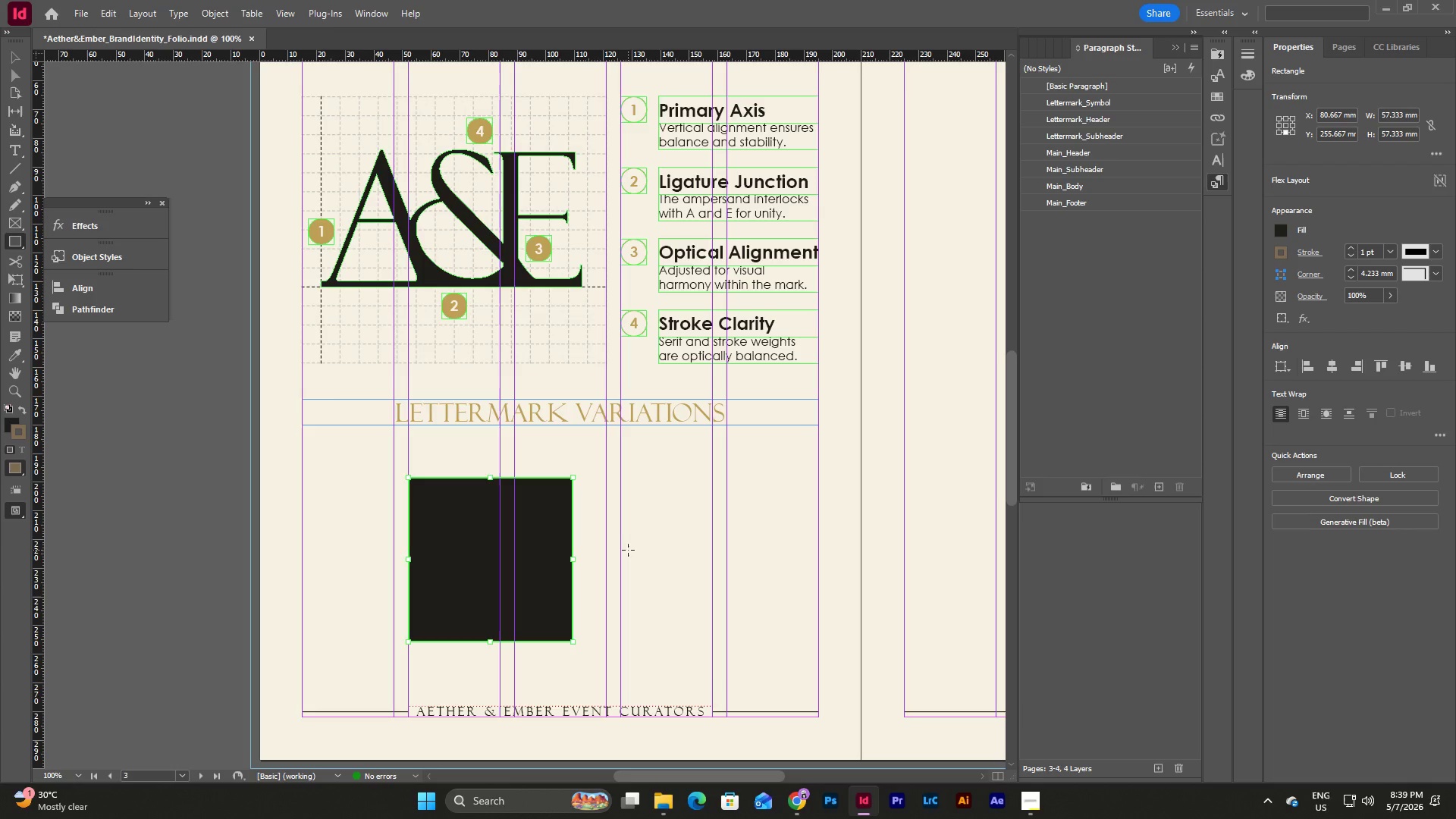 
key(V)
 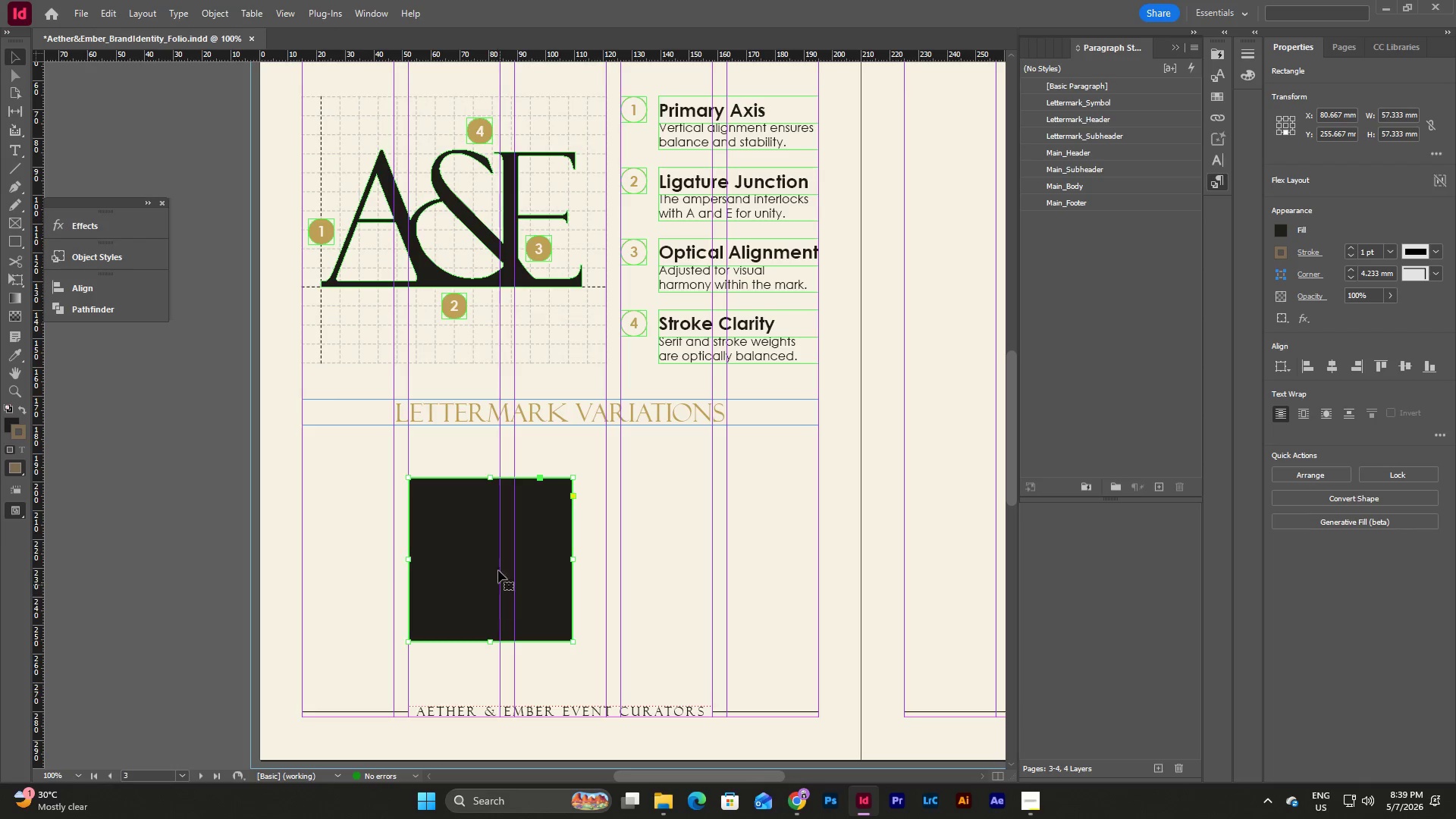 
left_click_drag(start_coordinate=[478, 560], to_coordinate=[371, 510])
 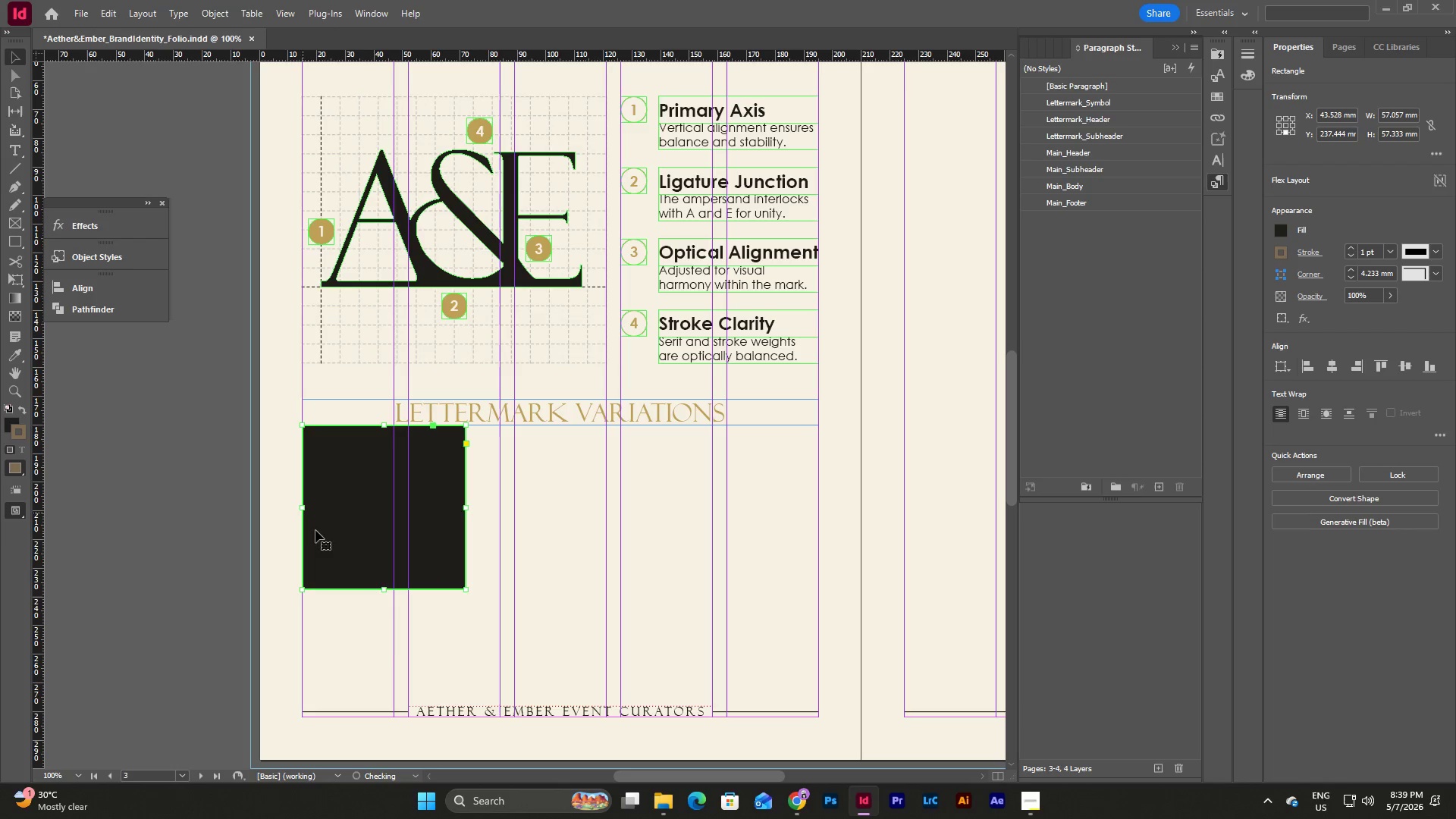 
left_click_drag(start_coordinate=[384, 588], to_coordinate=[395, 694])
 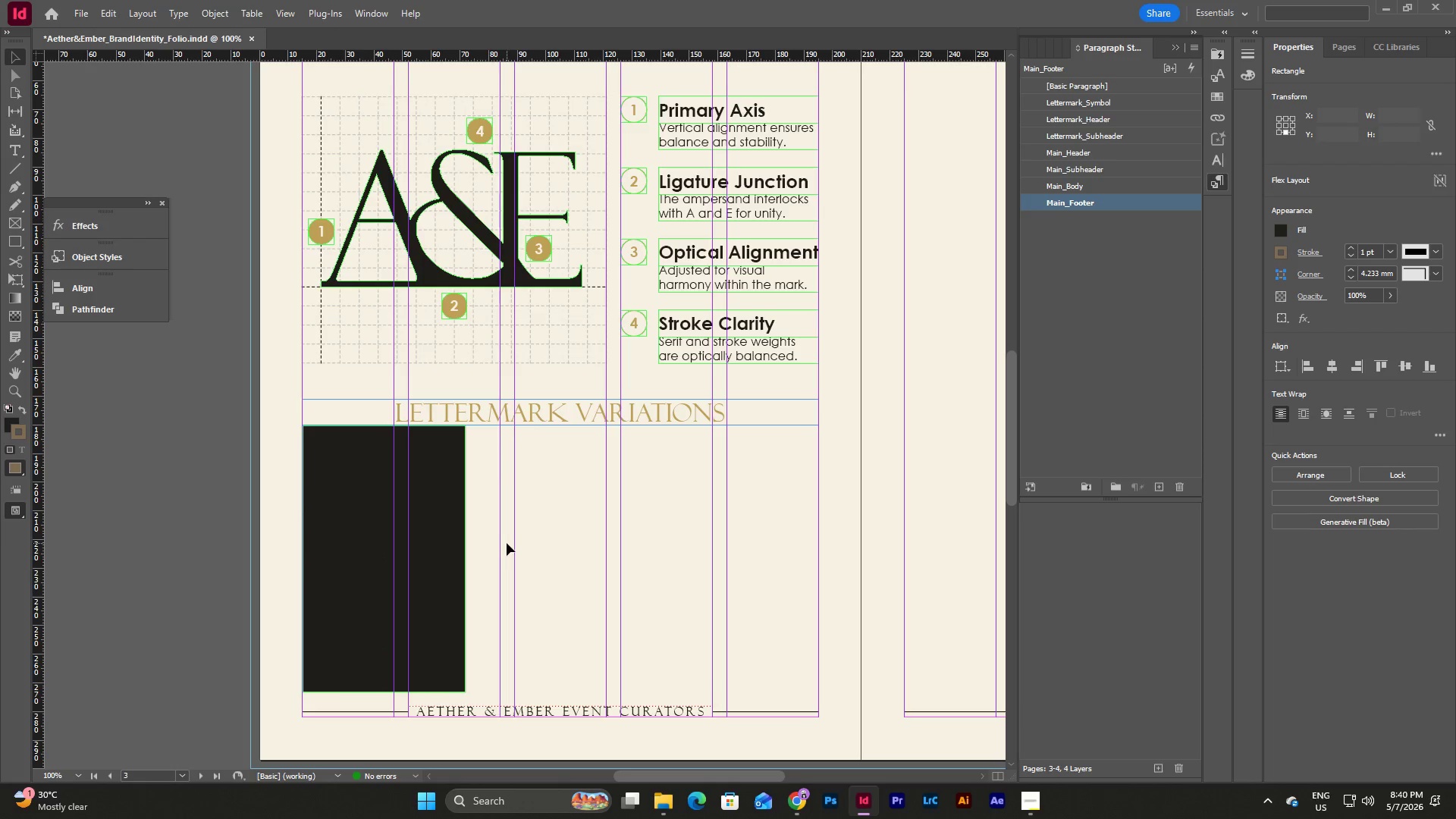 
double_click([428, 552])
 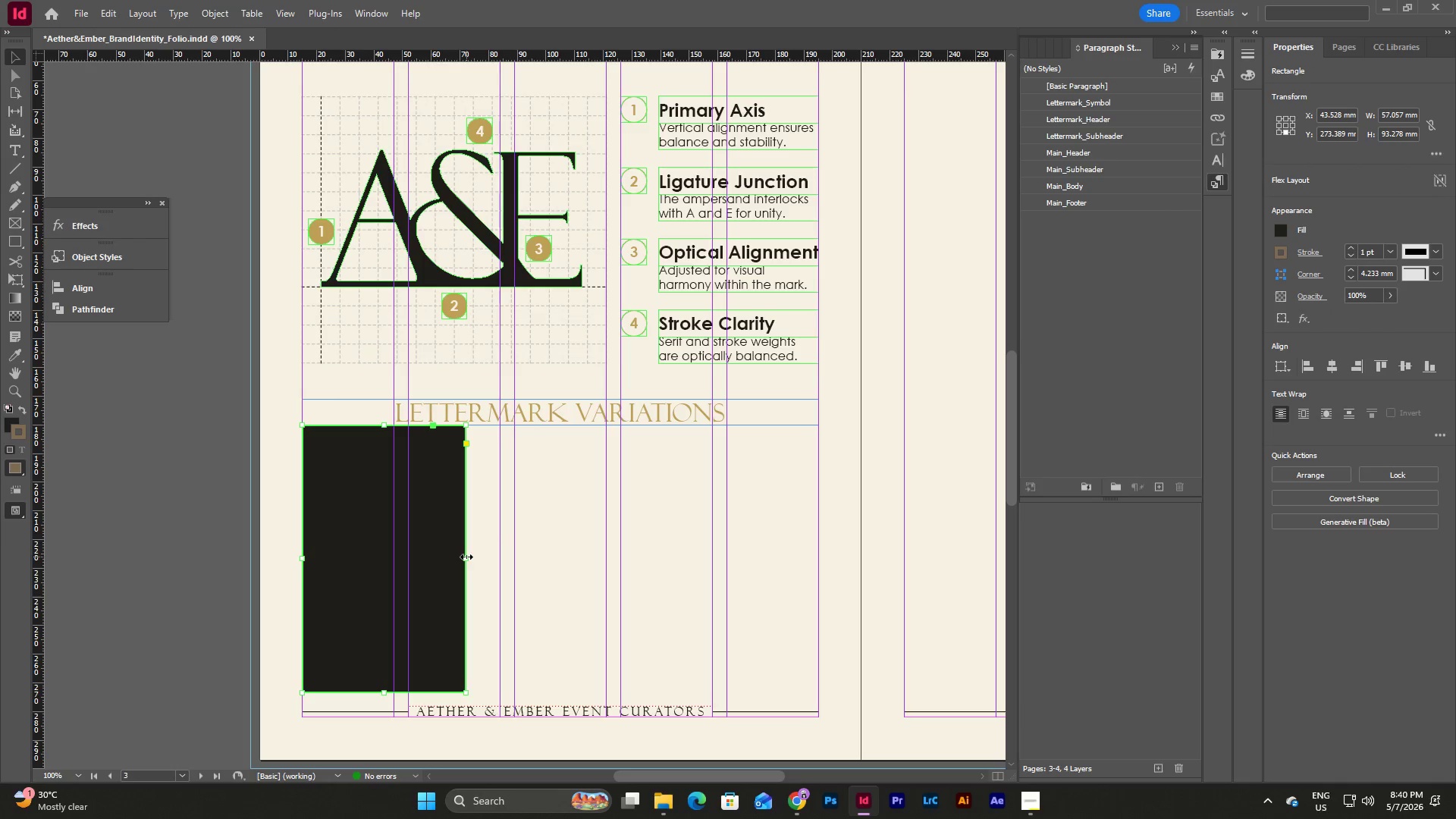 
left_click_drag(start_coordinate=[466, 557], to_coordinate=[500, 558])
 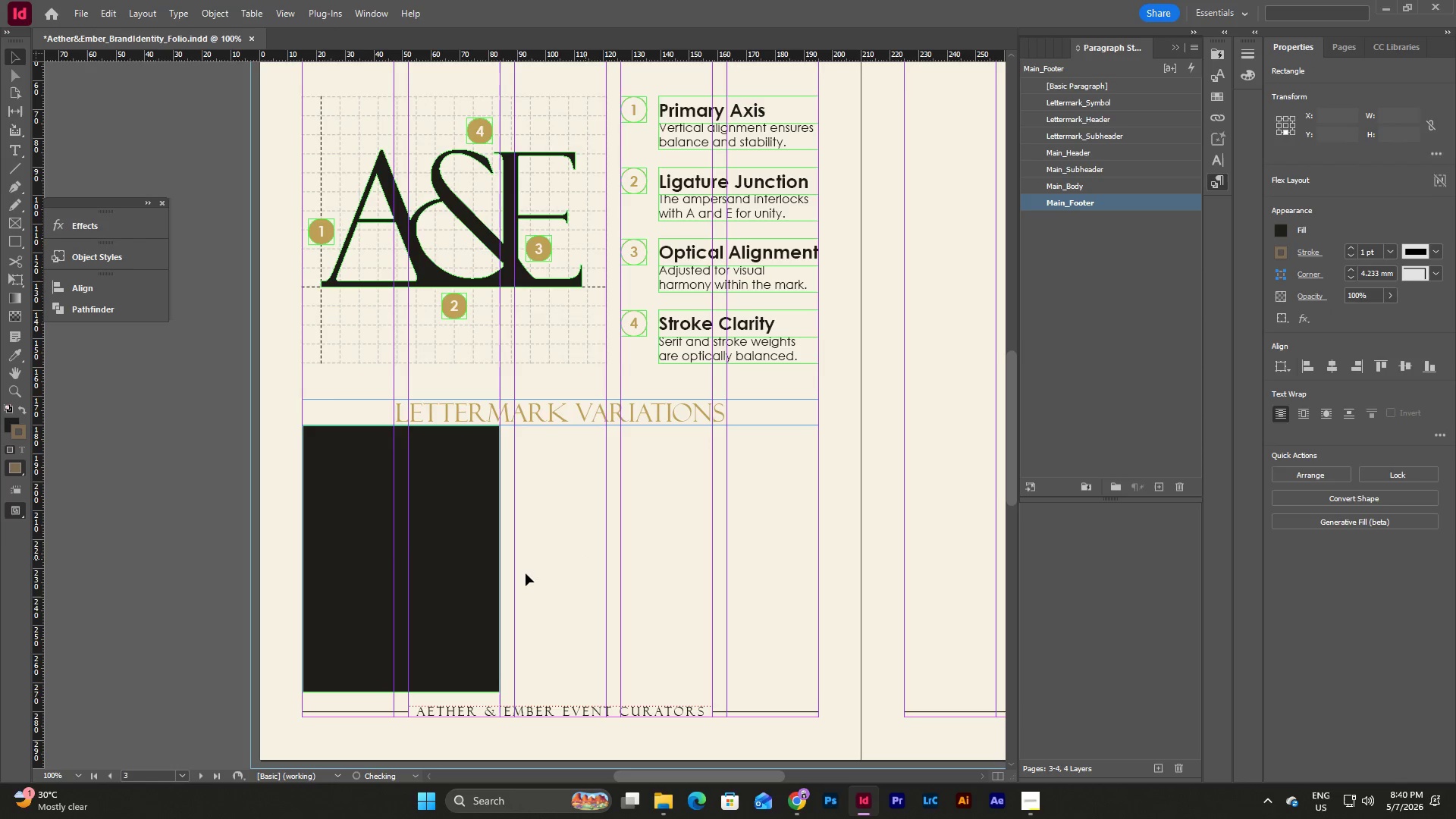 
double_click([424, 519])
 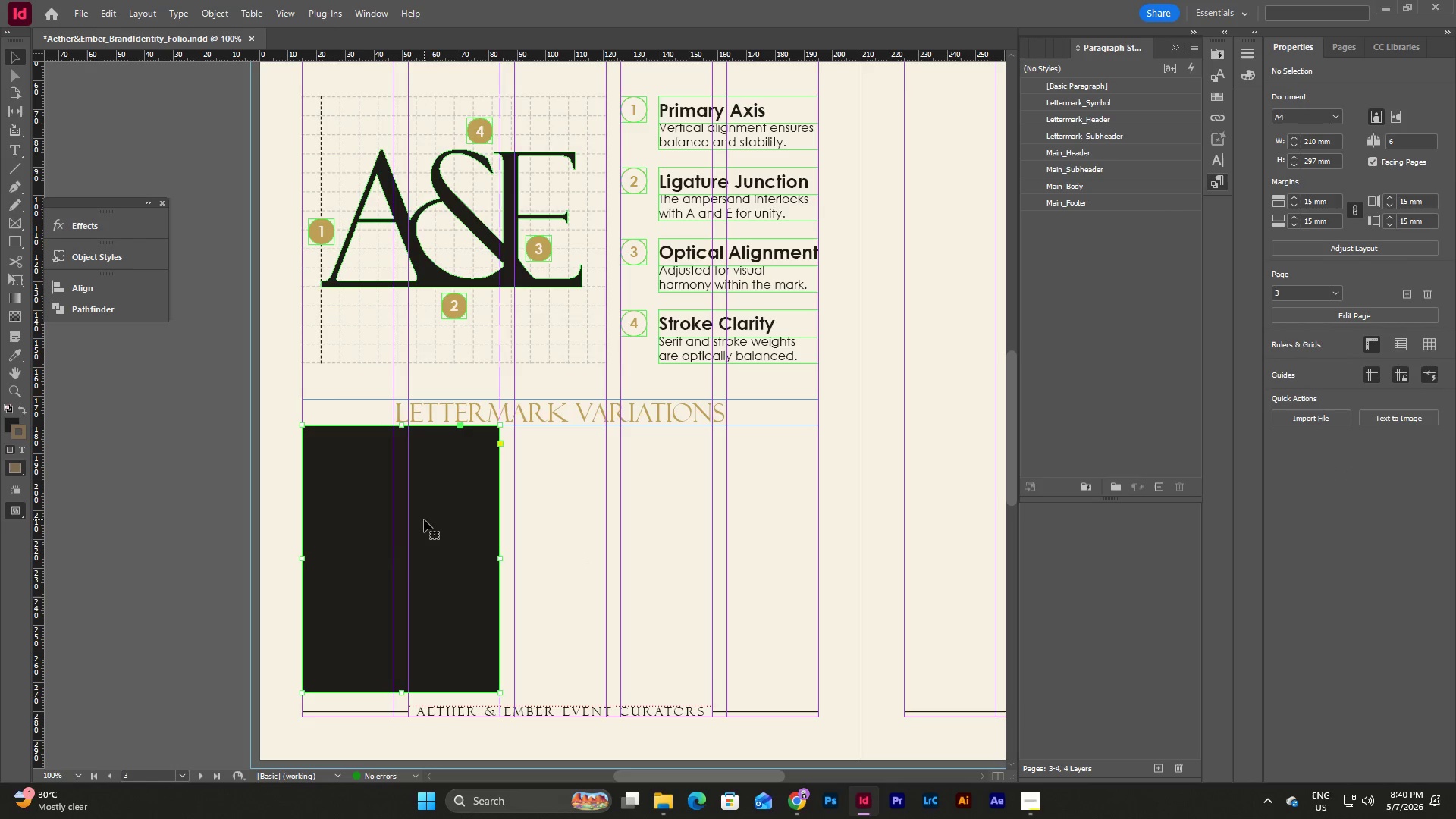 
key(Control+C)
 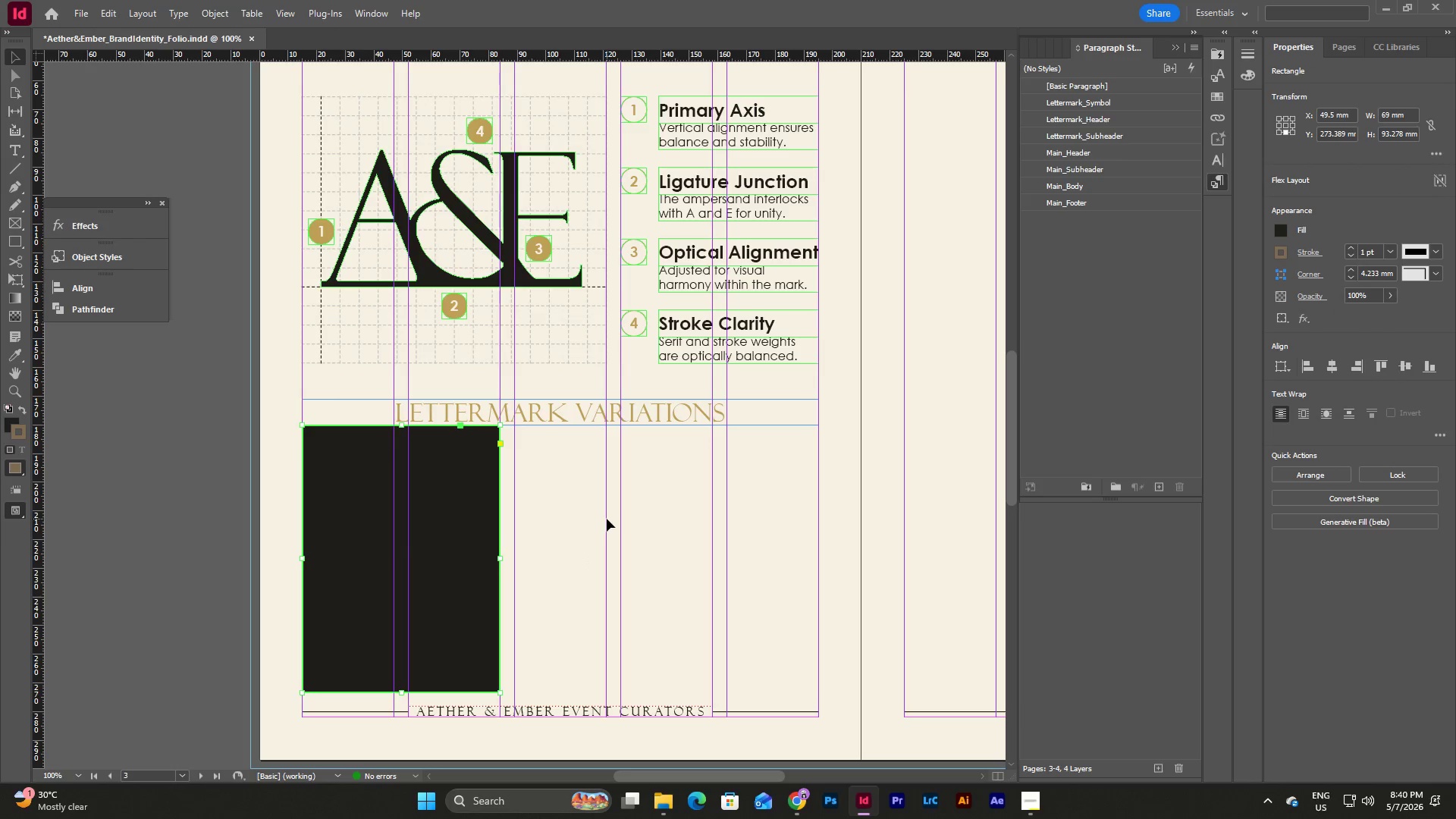 
left_click([607, 519])
 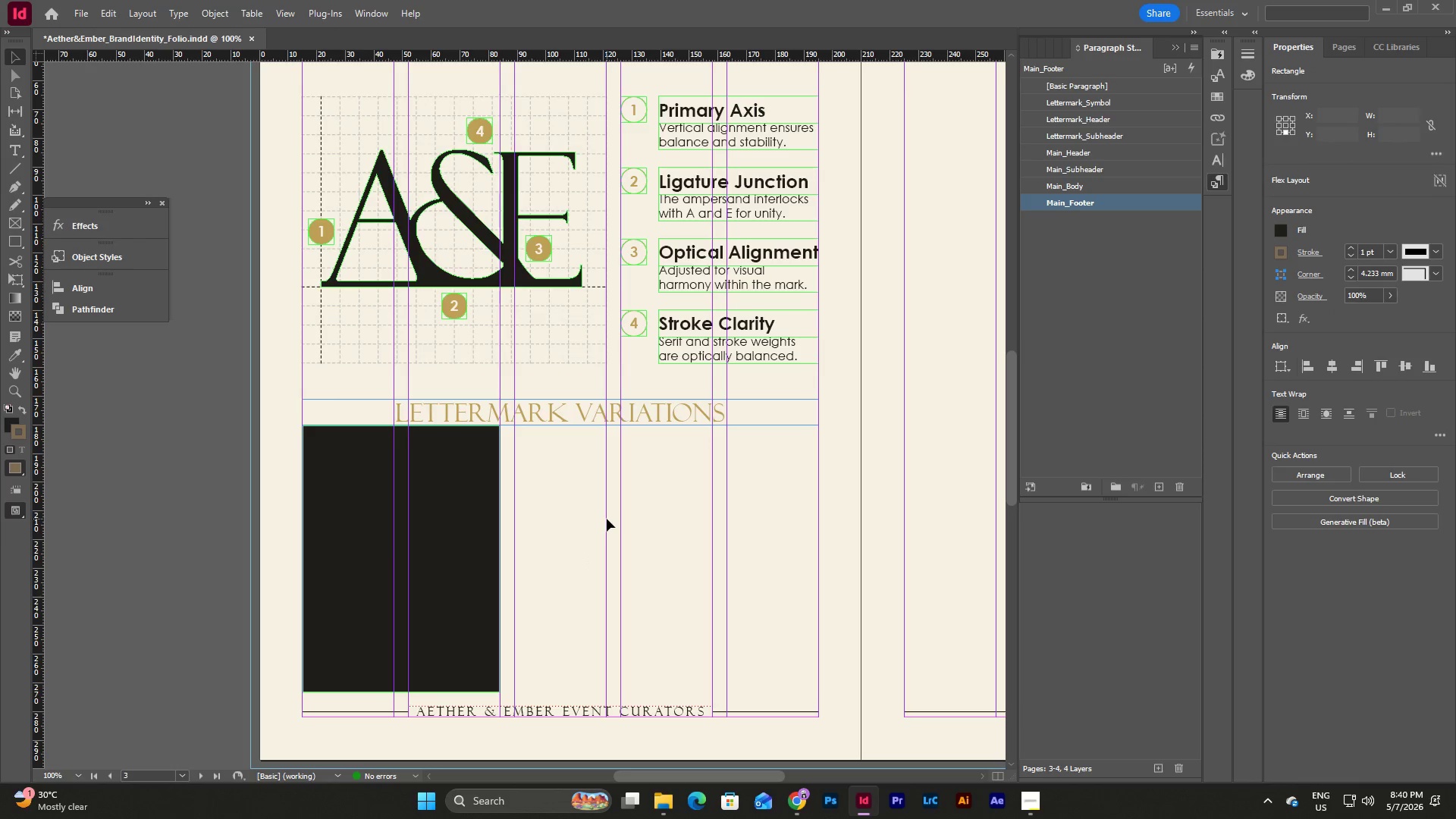 
key(Control+V)
 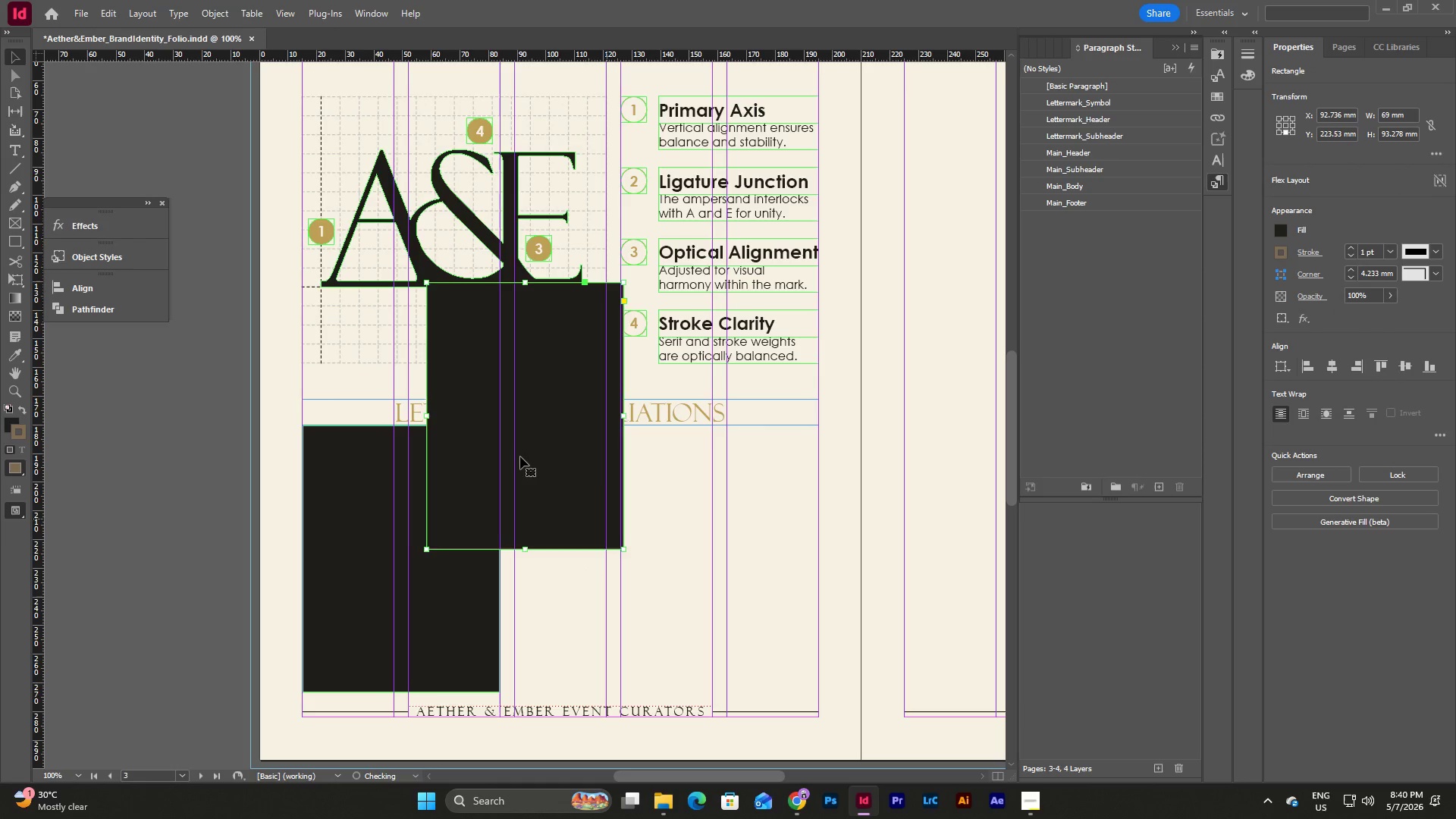 
left_click_drag(start_coordinate=[530, 458], to_coordinate=[619, 601])
 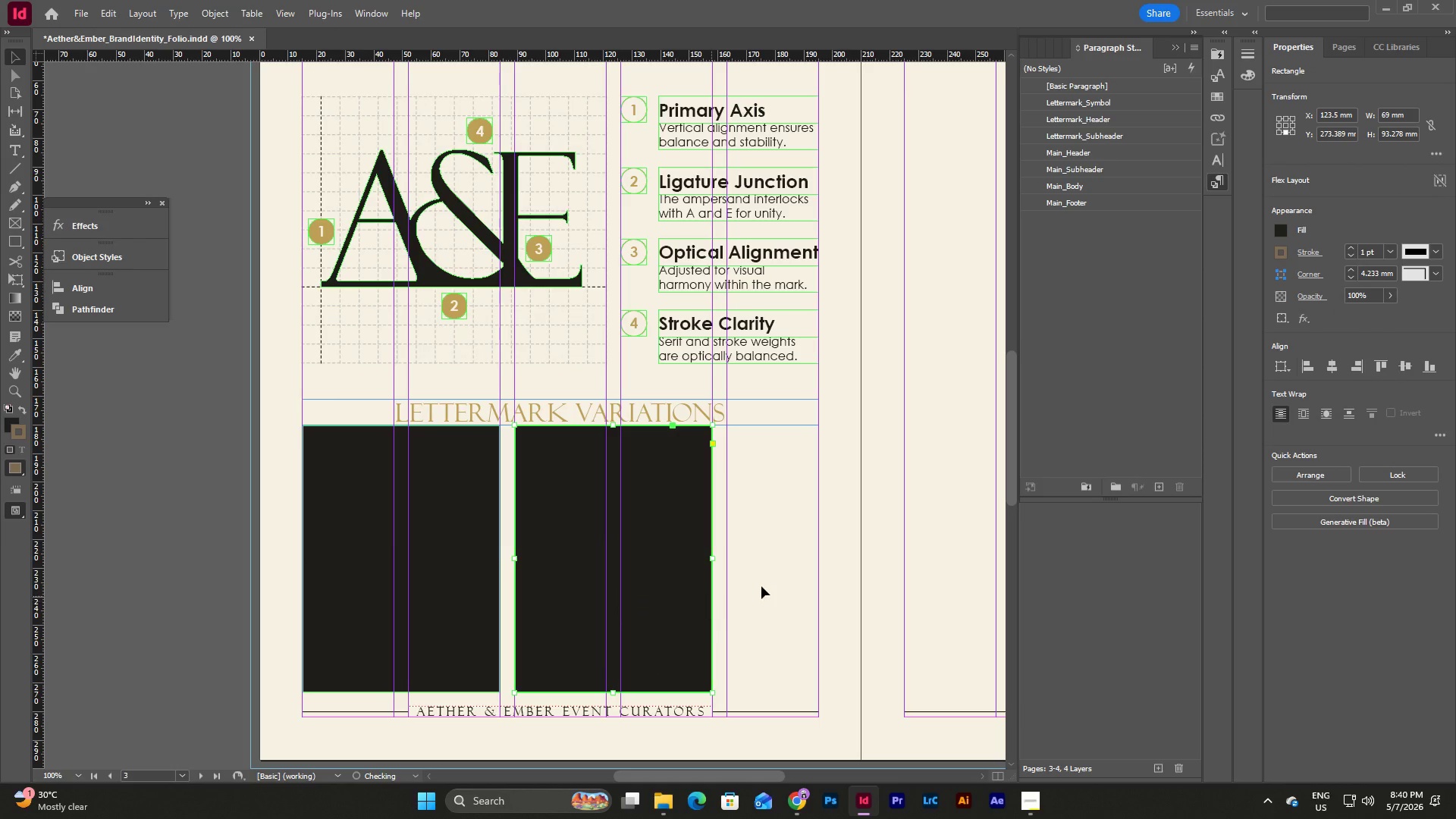 
left_click([765, 584])
 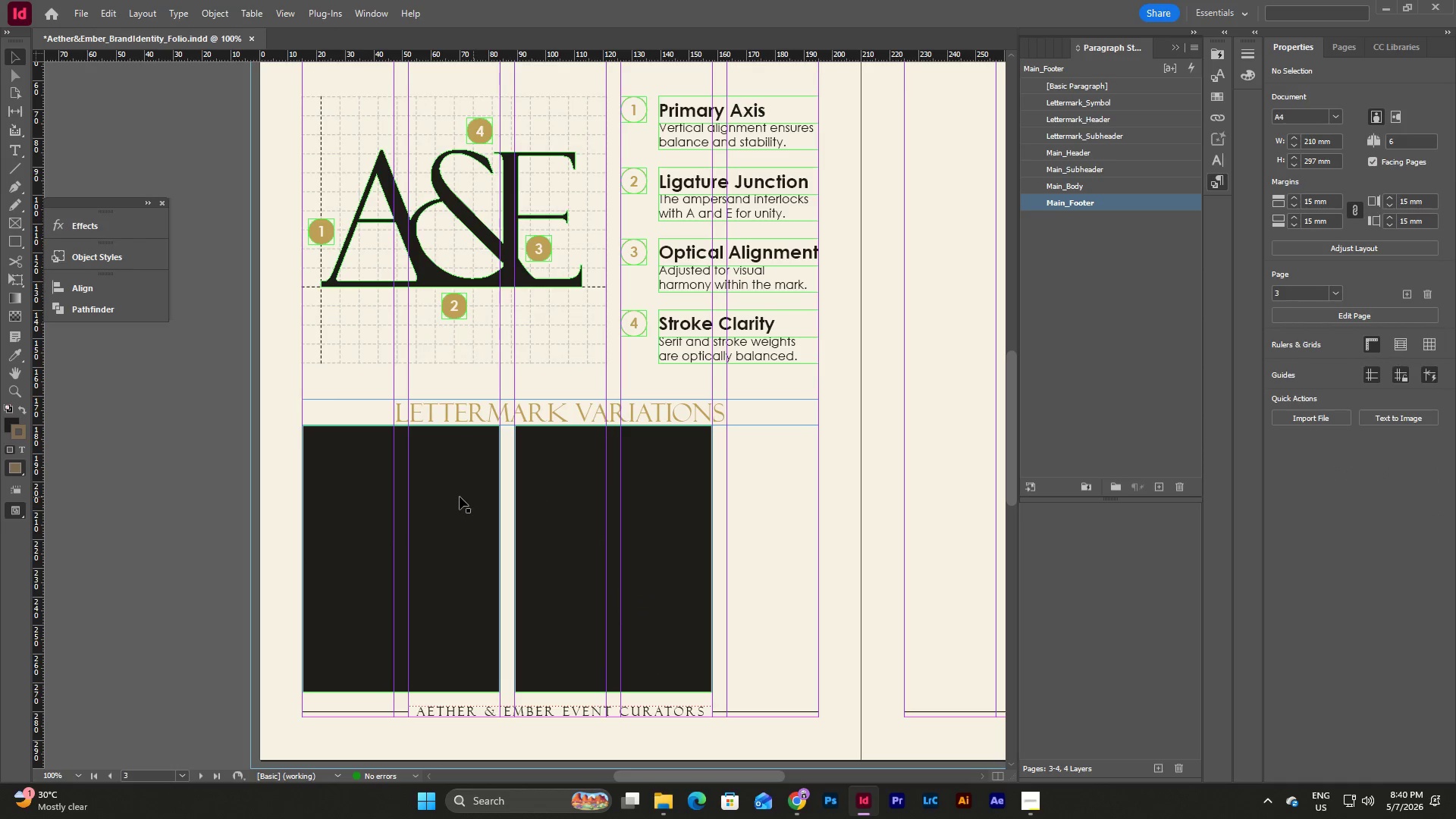 
left_click([460, 497])
 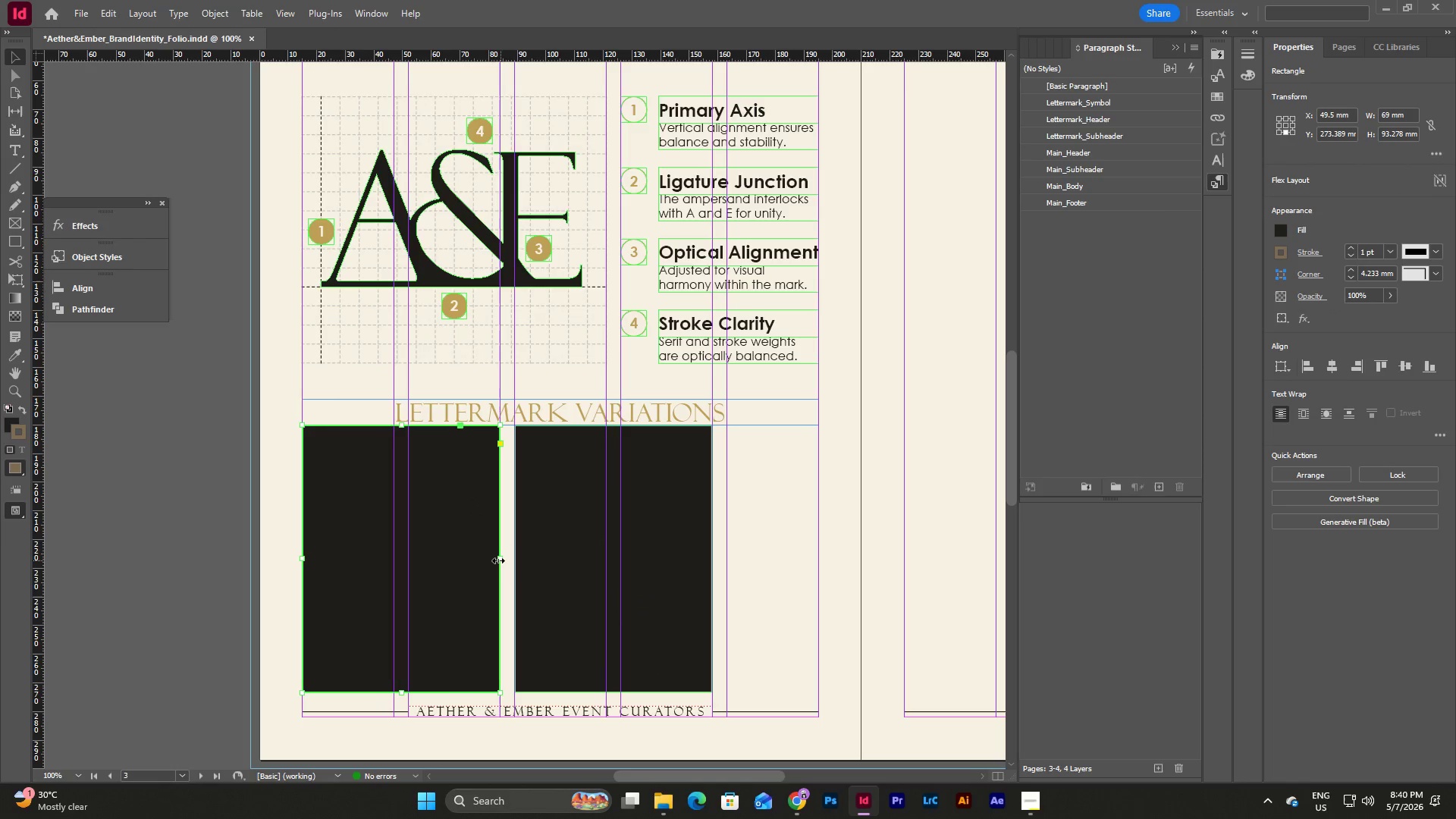 
left_click_drag(start_coordinate=[498, 560], to_coordinate=[454, 561])
 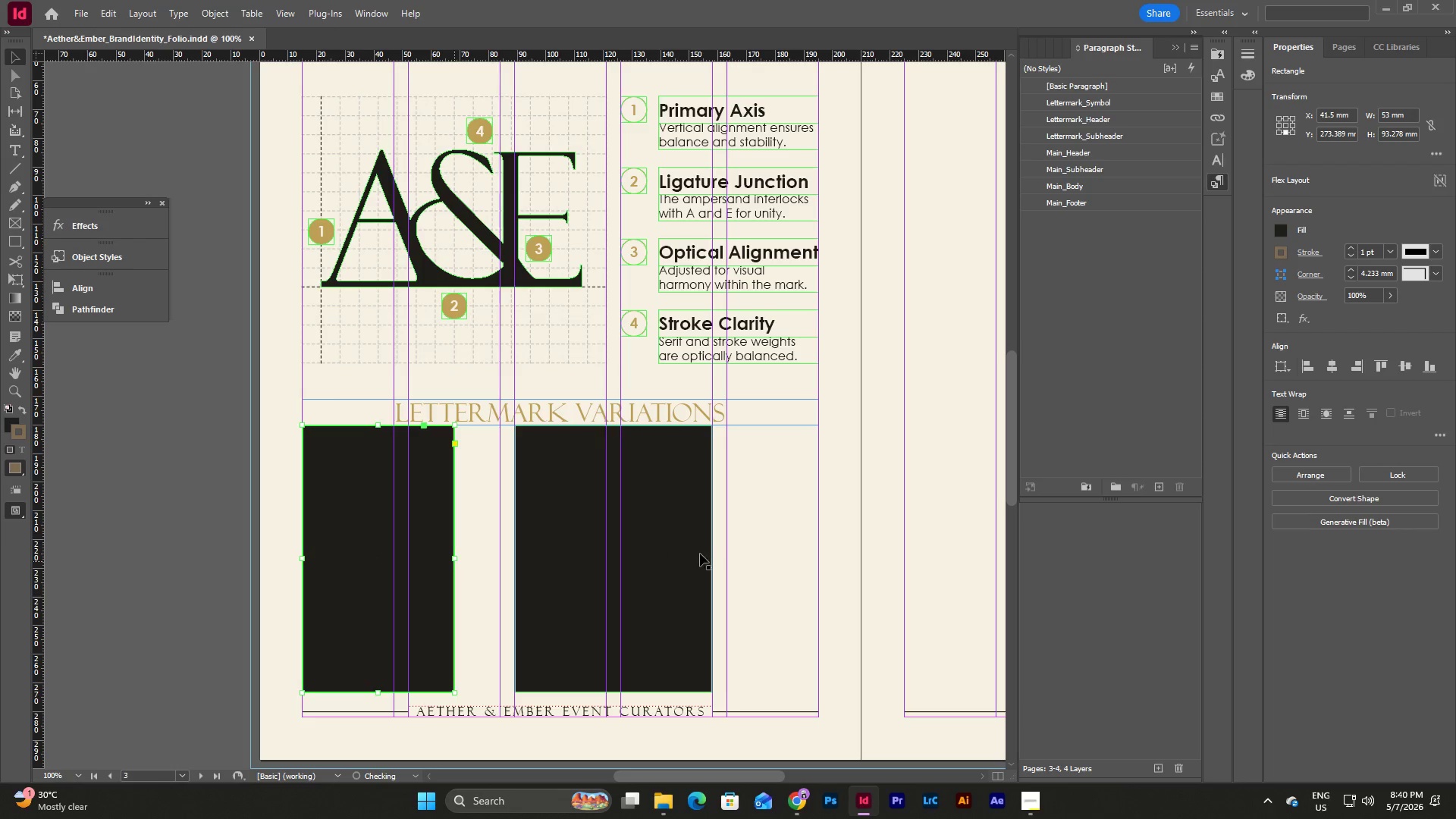 
left_click([702, 554])
 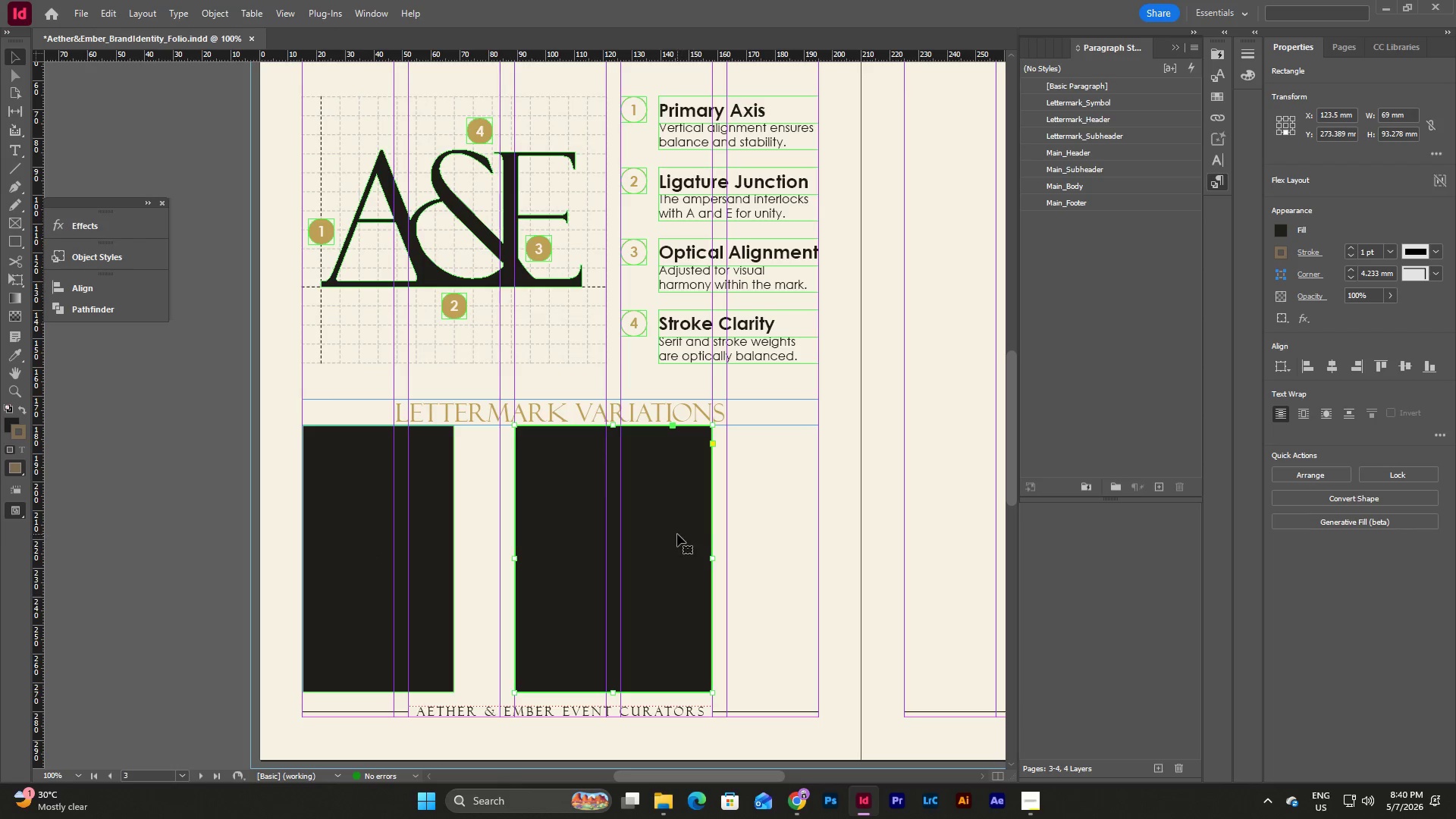 
left_click_drag(start_coordinate=[673, 527], to_coordinate=[649, 527])
 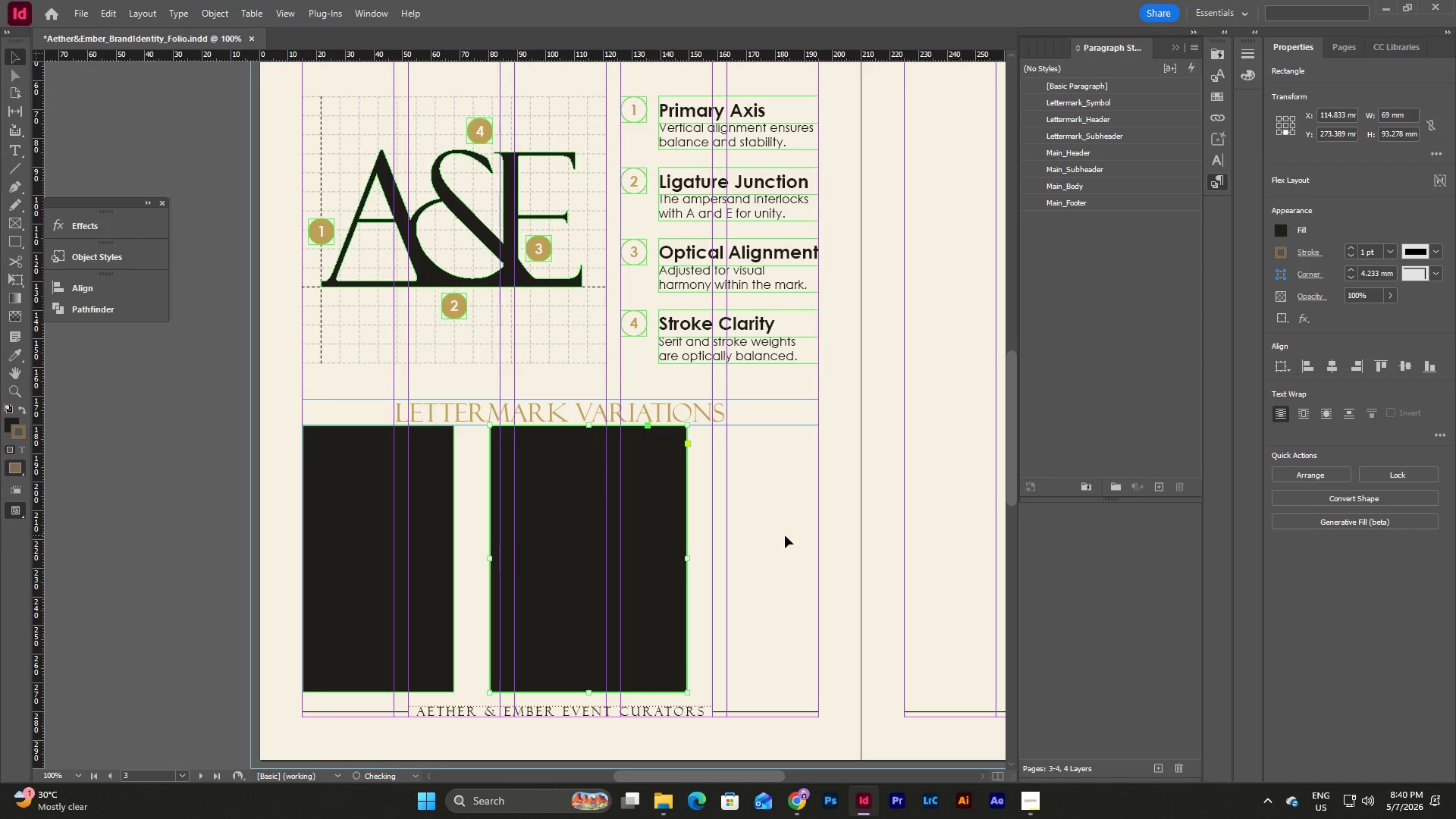 
left_click([785, 535])
 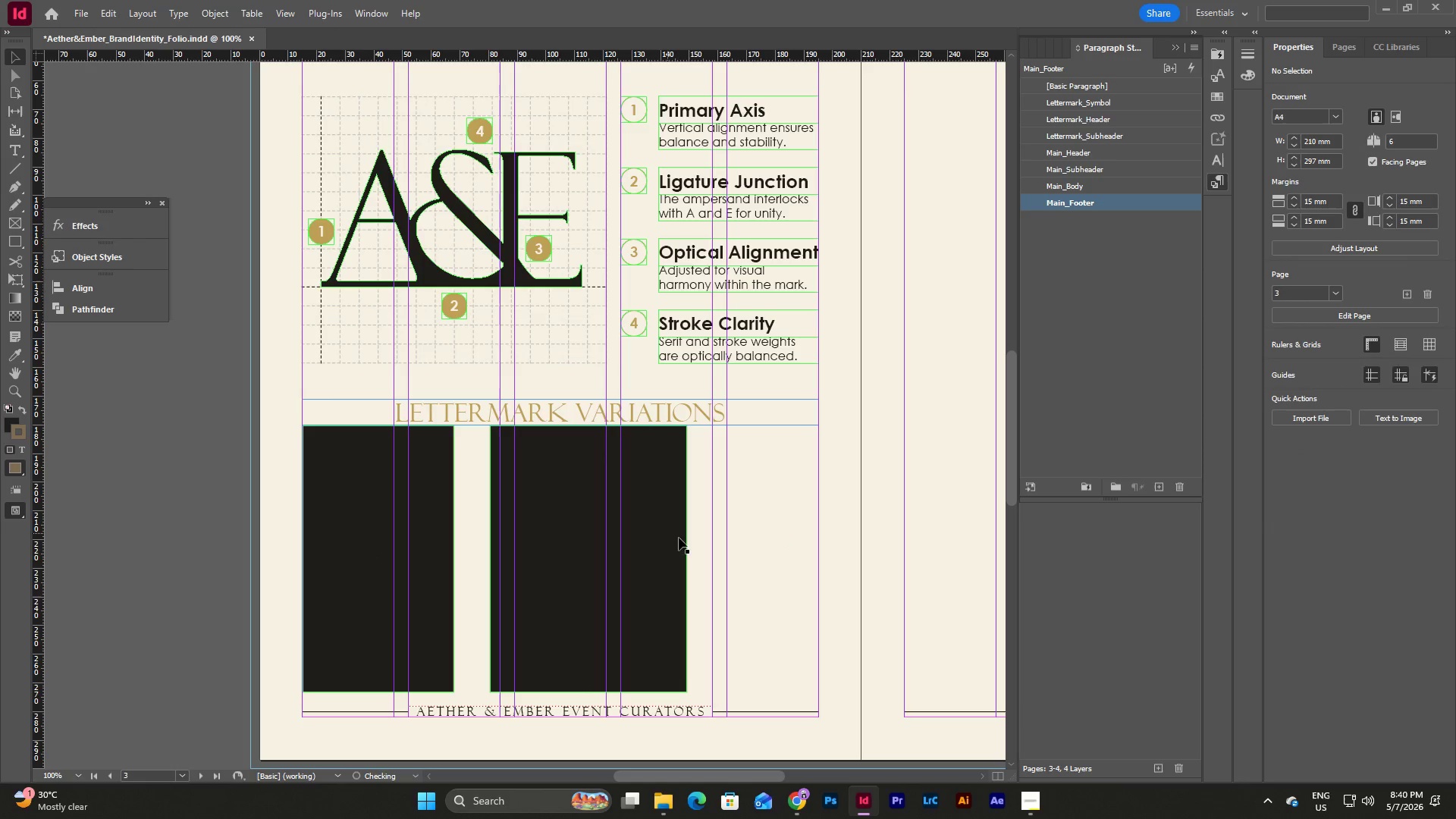 
left_click_drag(start_coordinate=[750, 557], to_coordinate=[566, 512])
 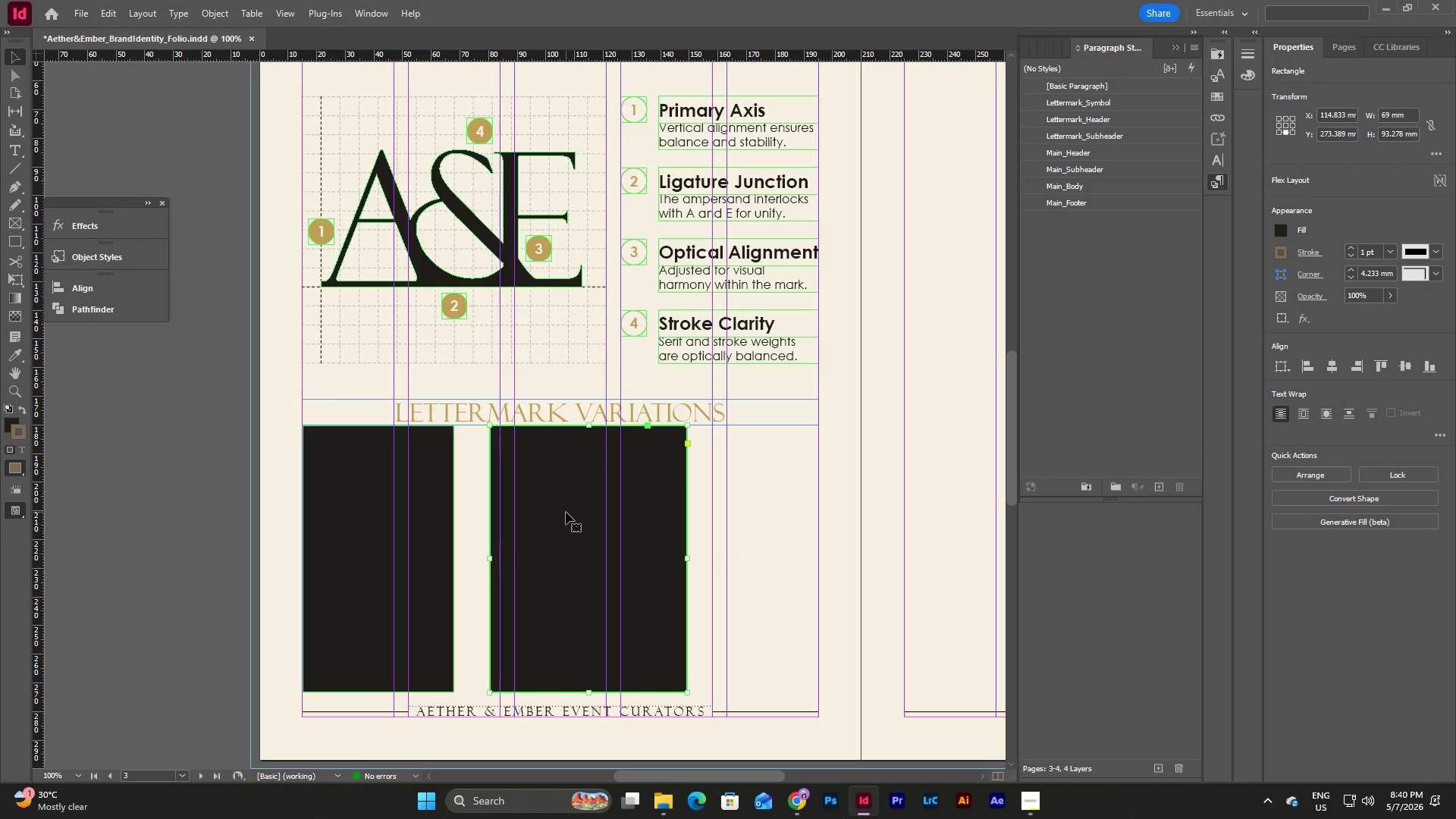 
key(Backspace)
 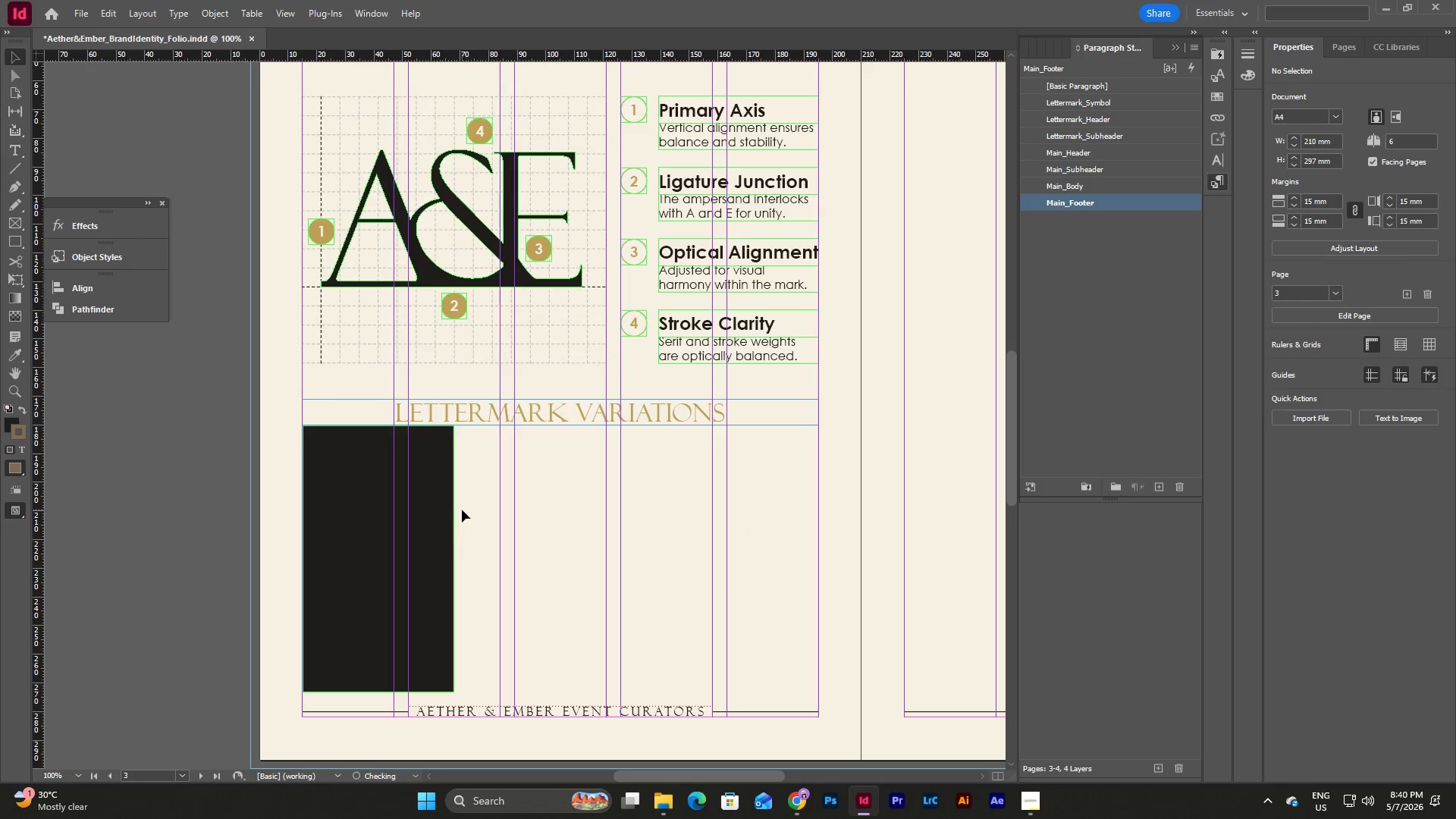 
left_click([433, 490])
 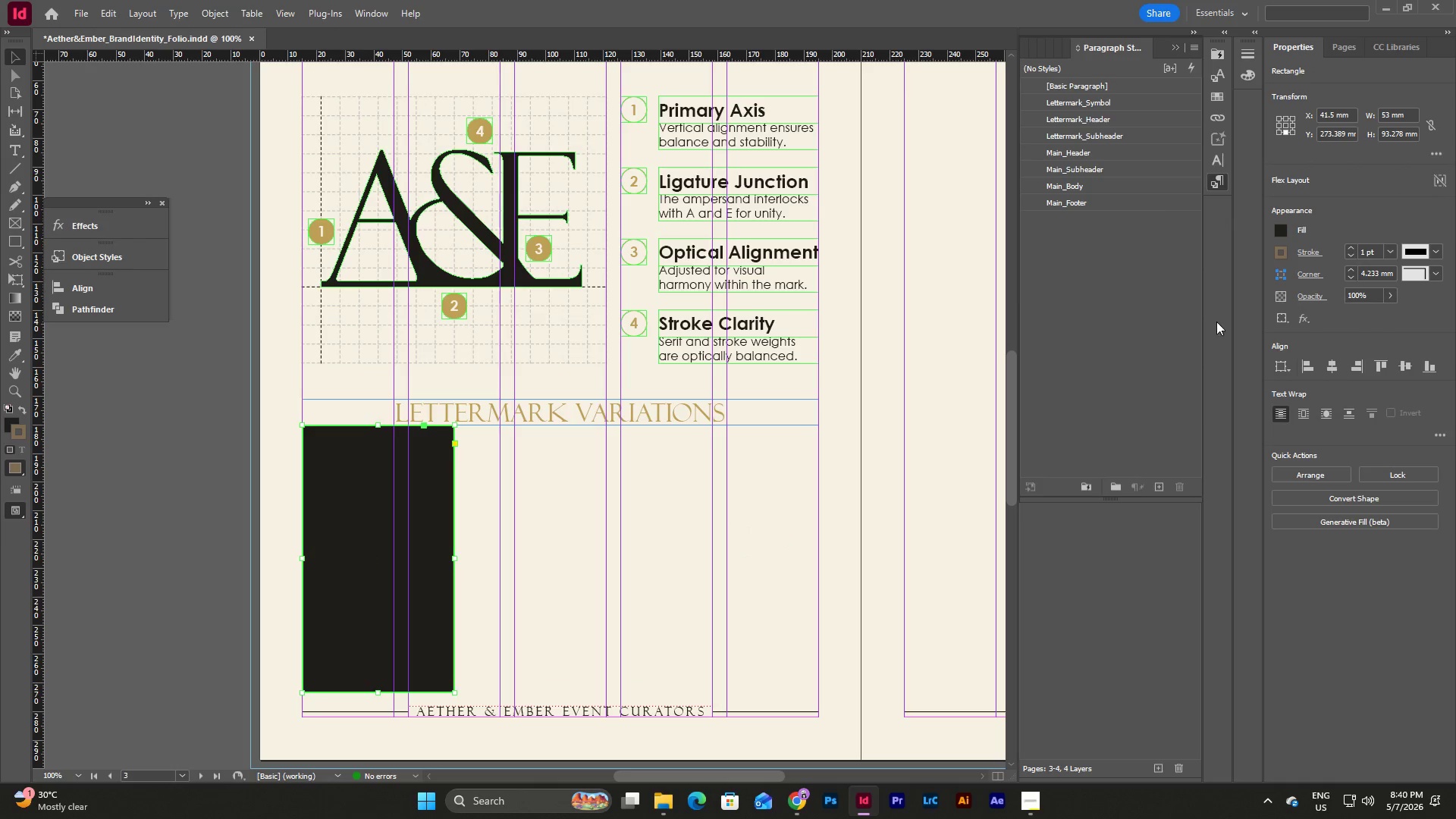 
left_click([661, 521])
 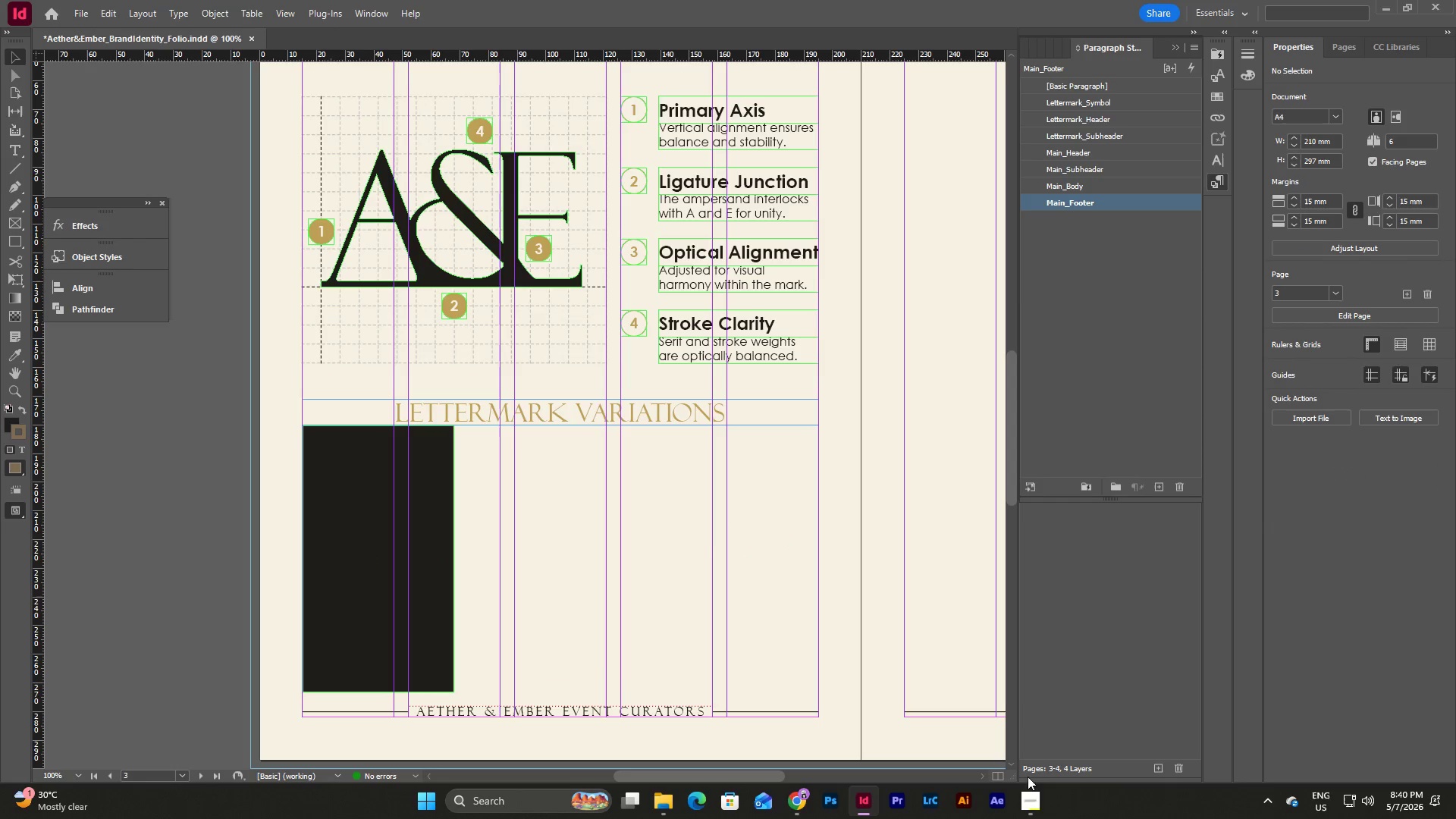 
left_click([1032, 805])